 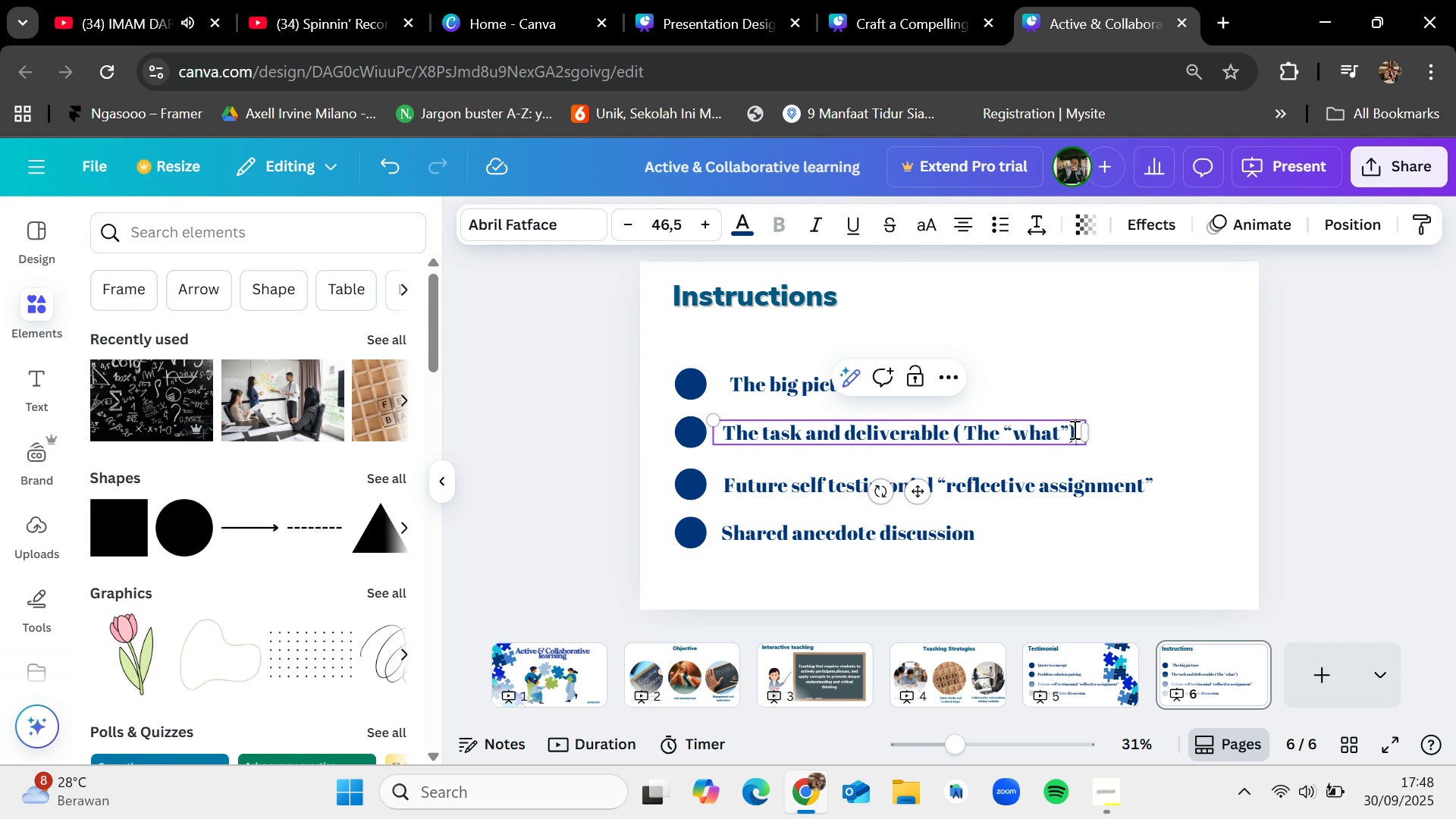 
left_click([1020, 481])
 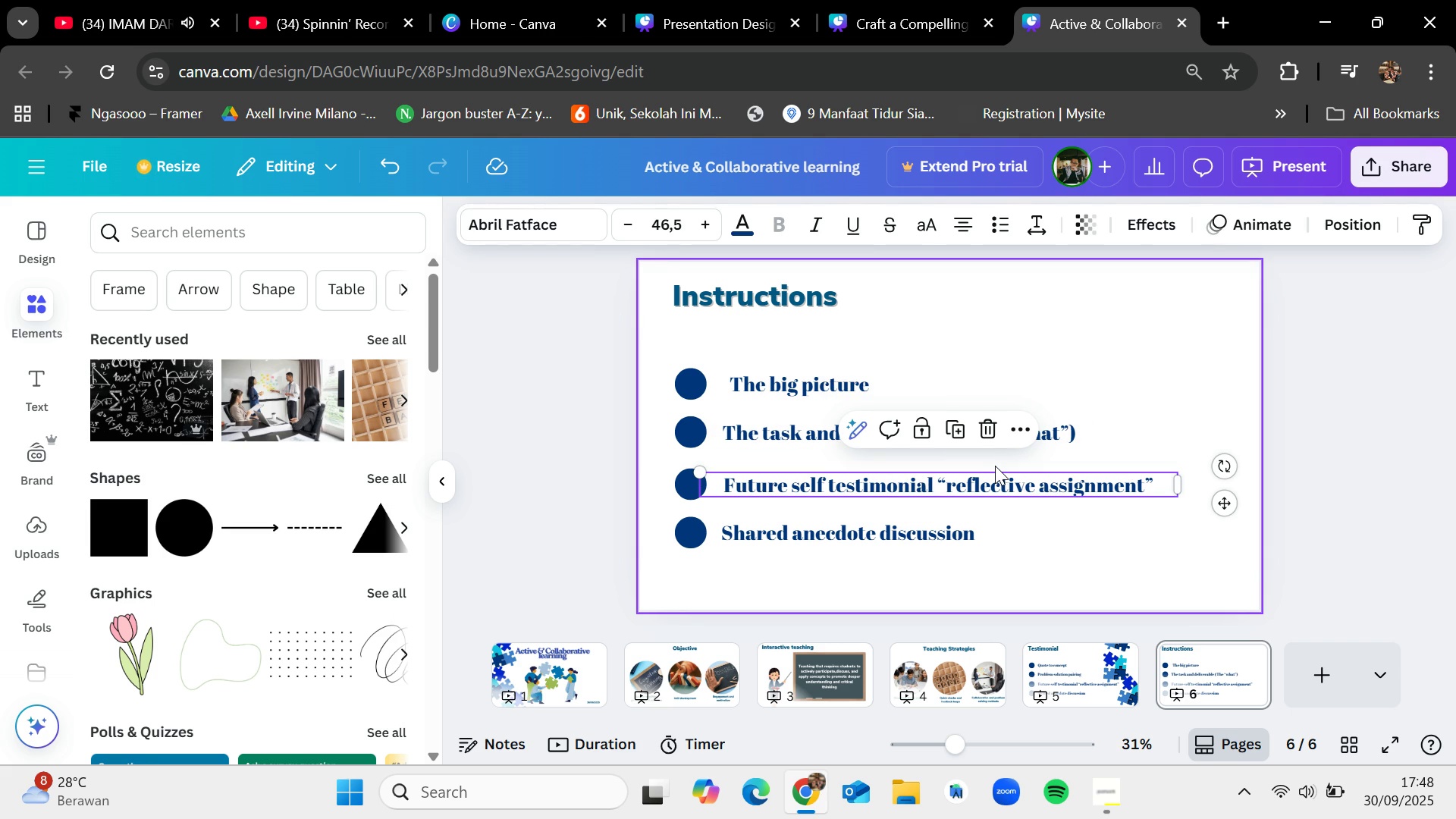 
wait(9.88)
 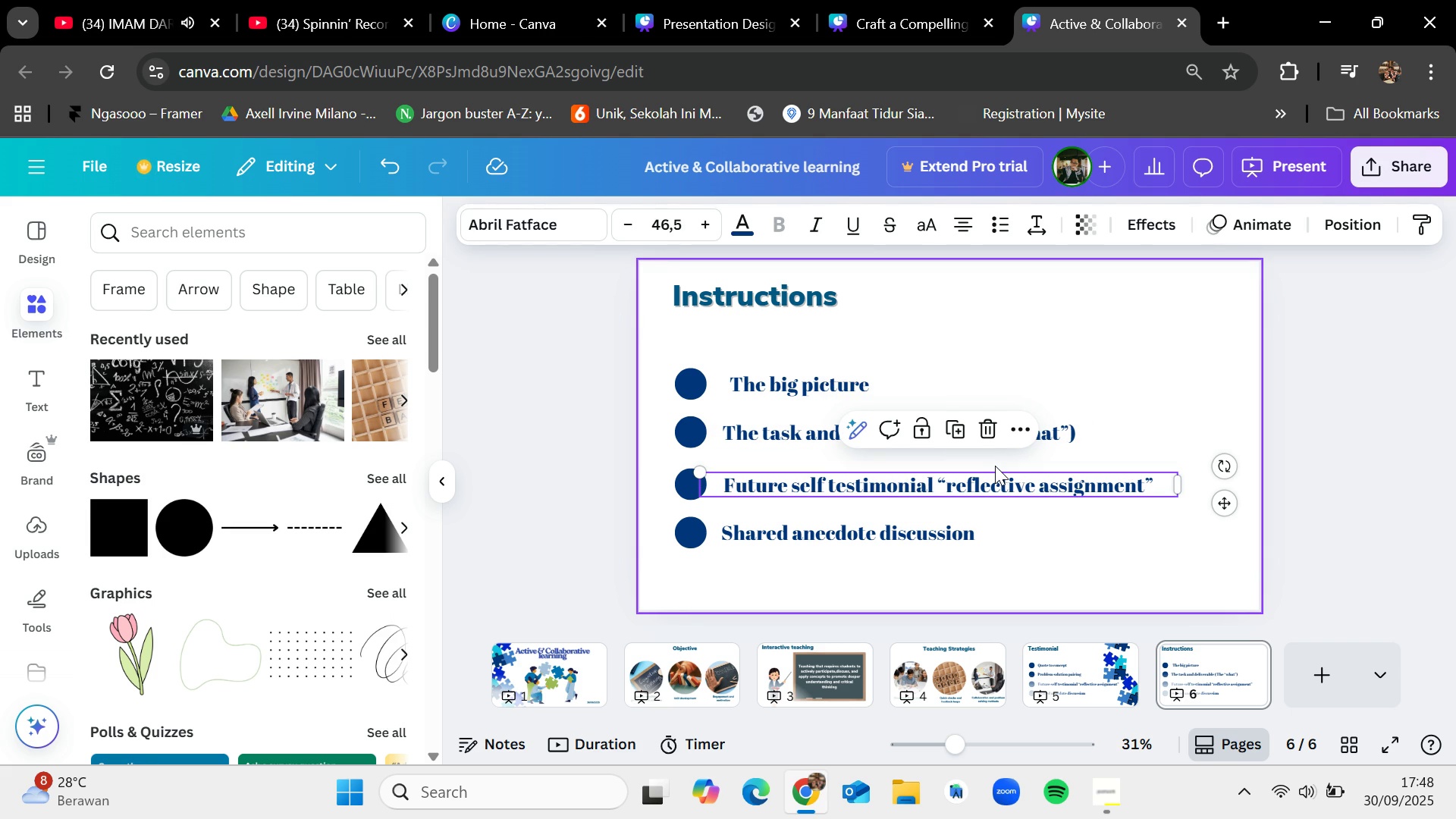 
double_click([822, 485])
 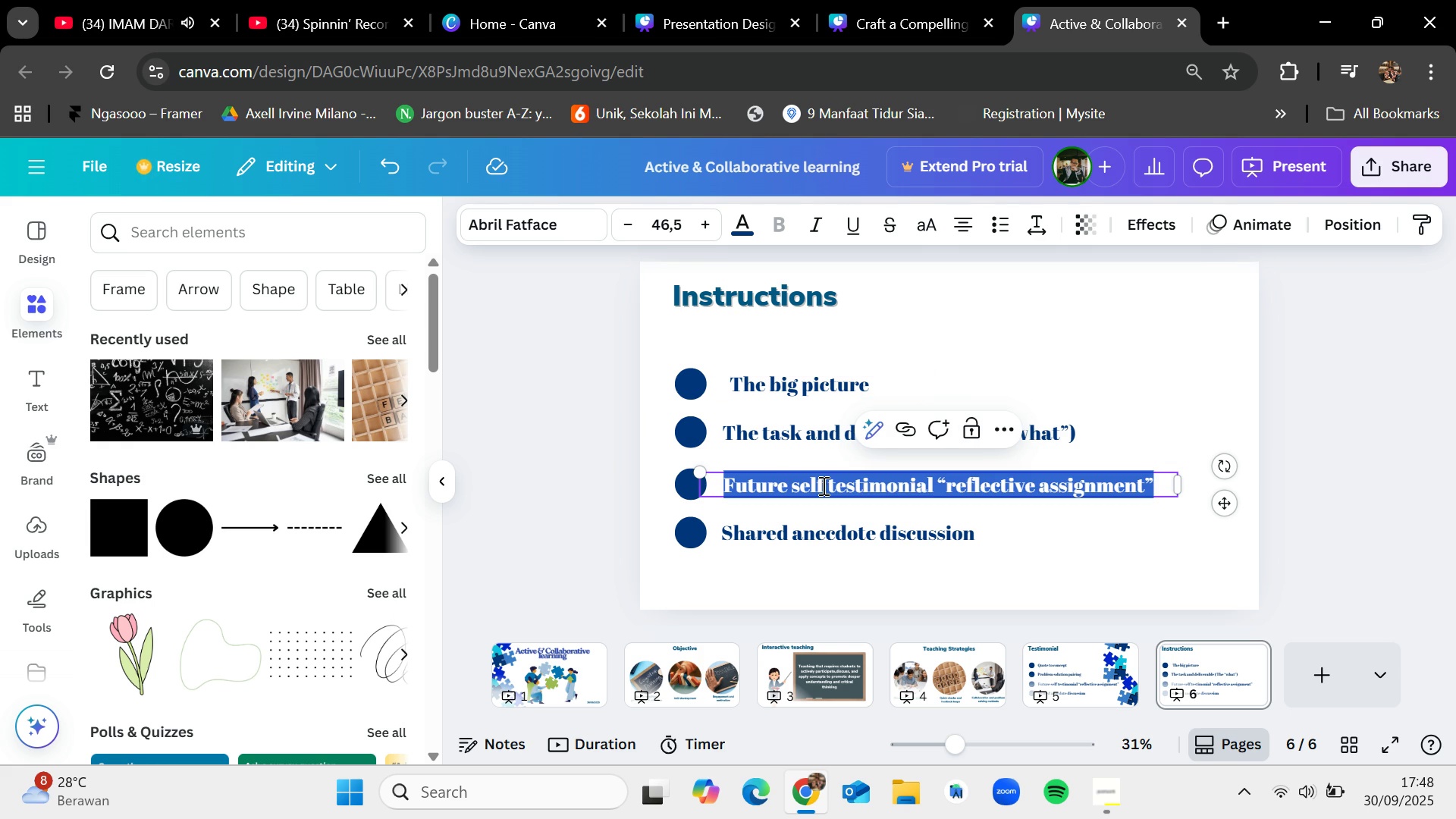 
key(Backspace)
type(the)
key(Backspace)
key(Backspace)
key(Backspace)
type([VolumeDown][VolumeDown][VolumeDown][VolumeDown])